 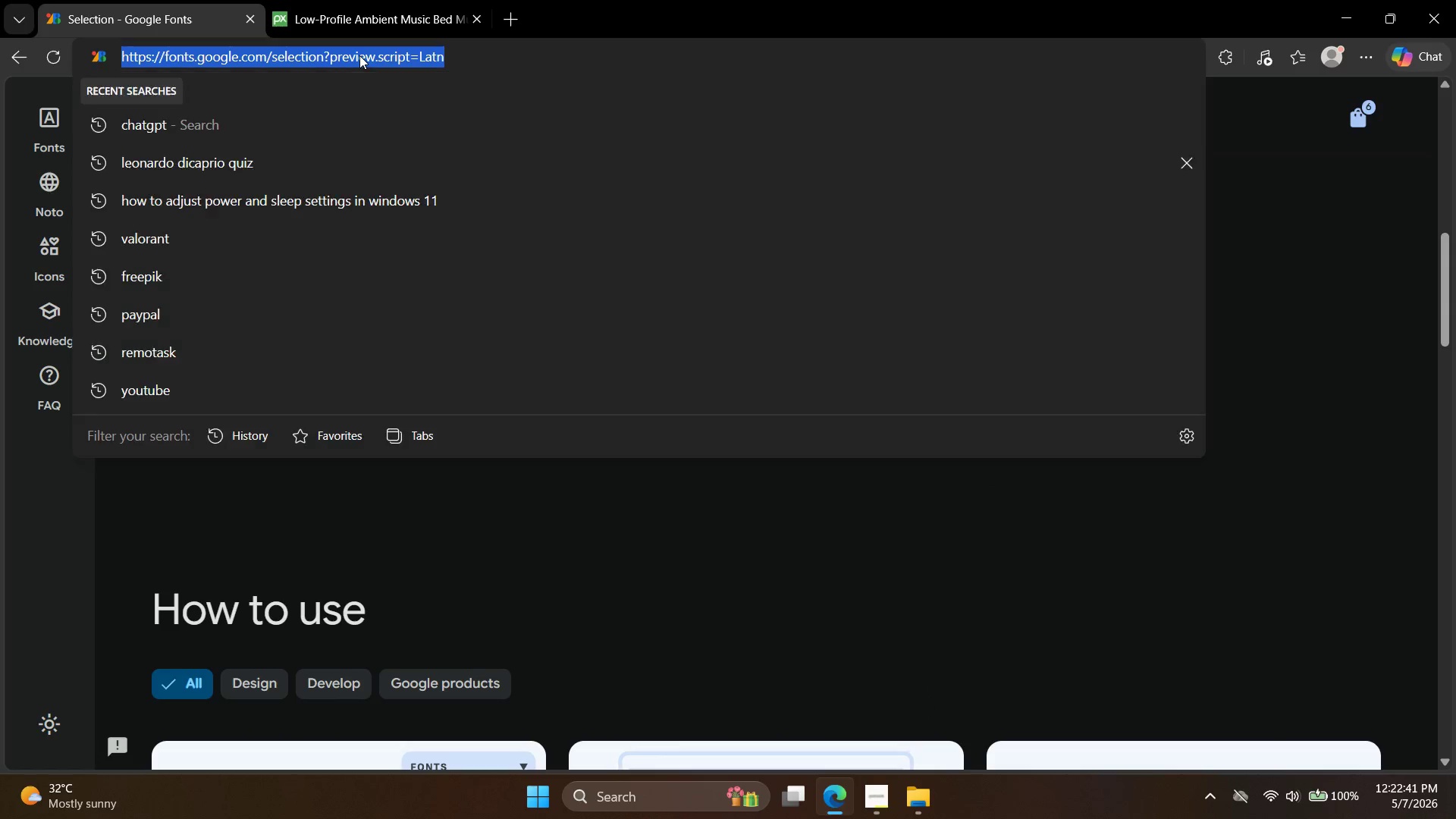 
key(G)
 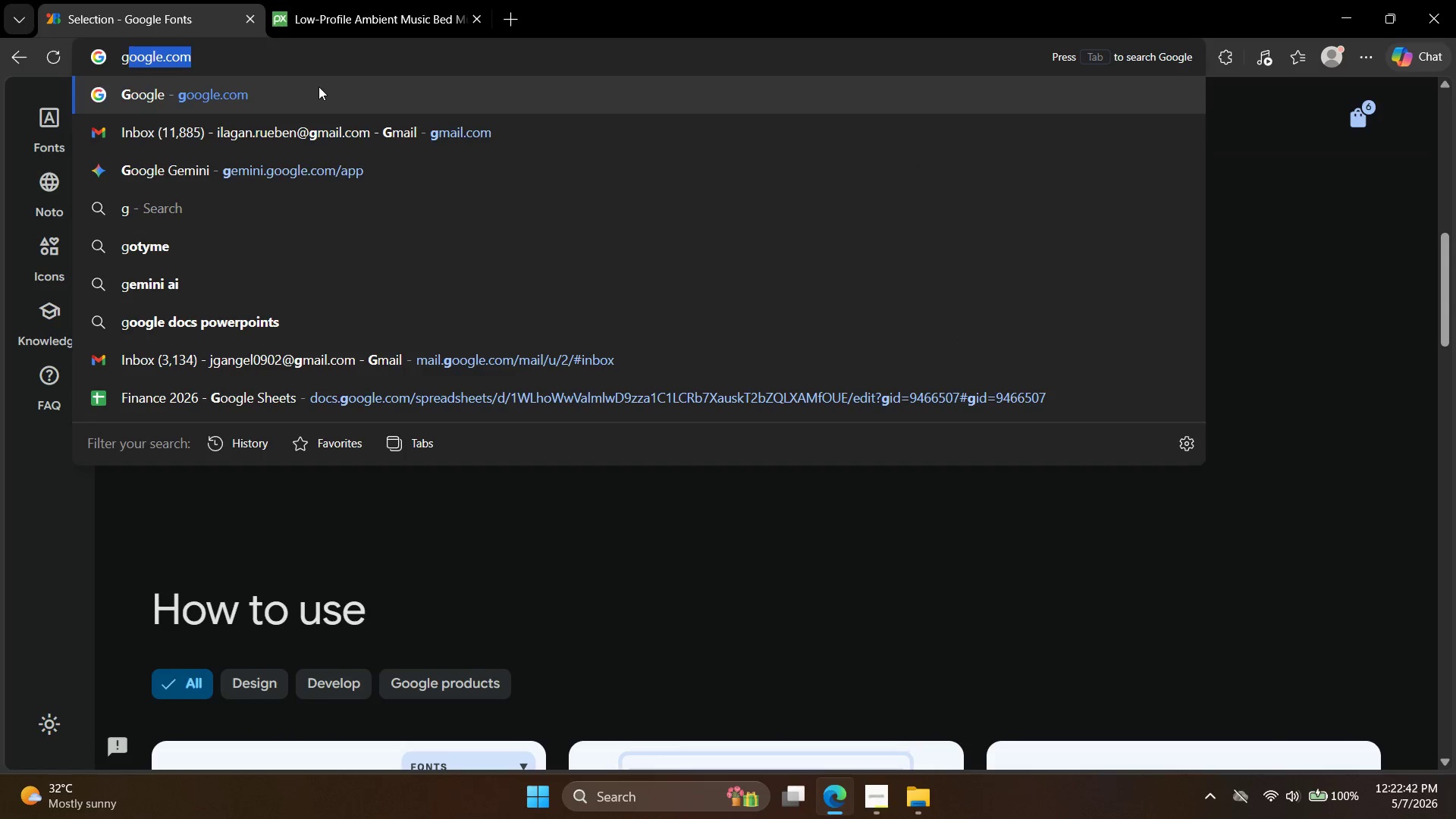 
left_click([318, 86])
 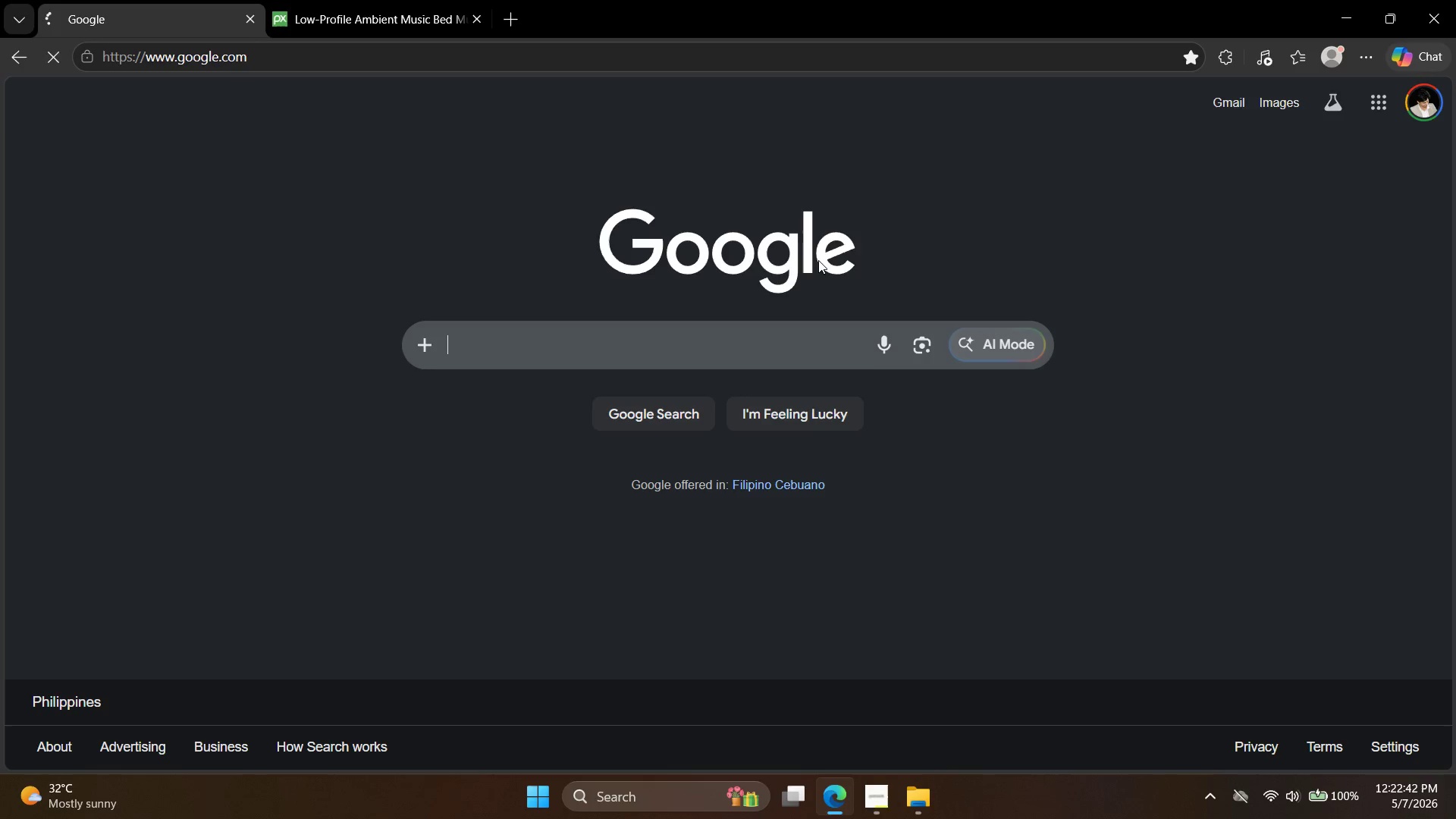 
type(sora font)
 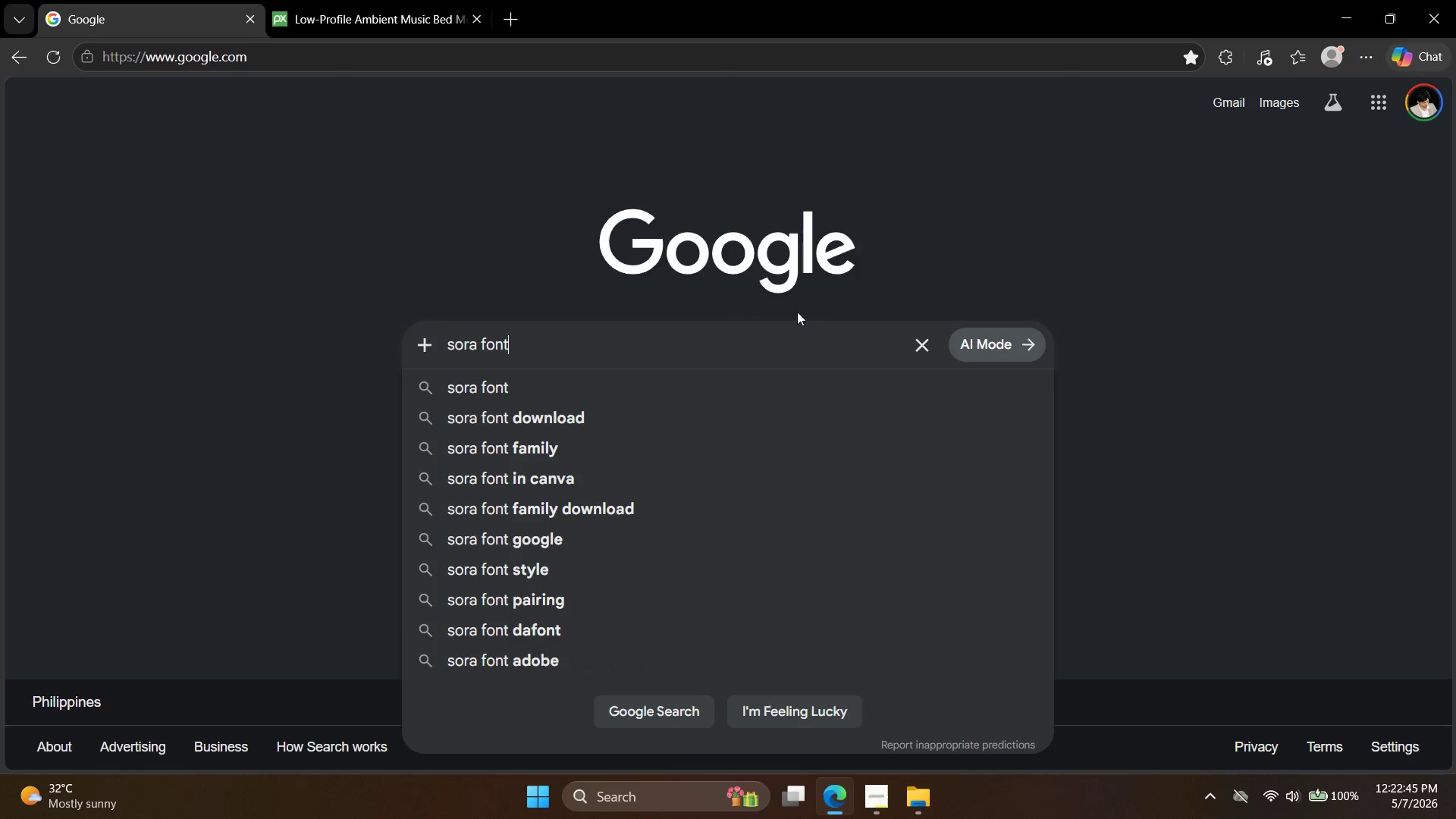 
key(Enter)
 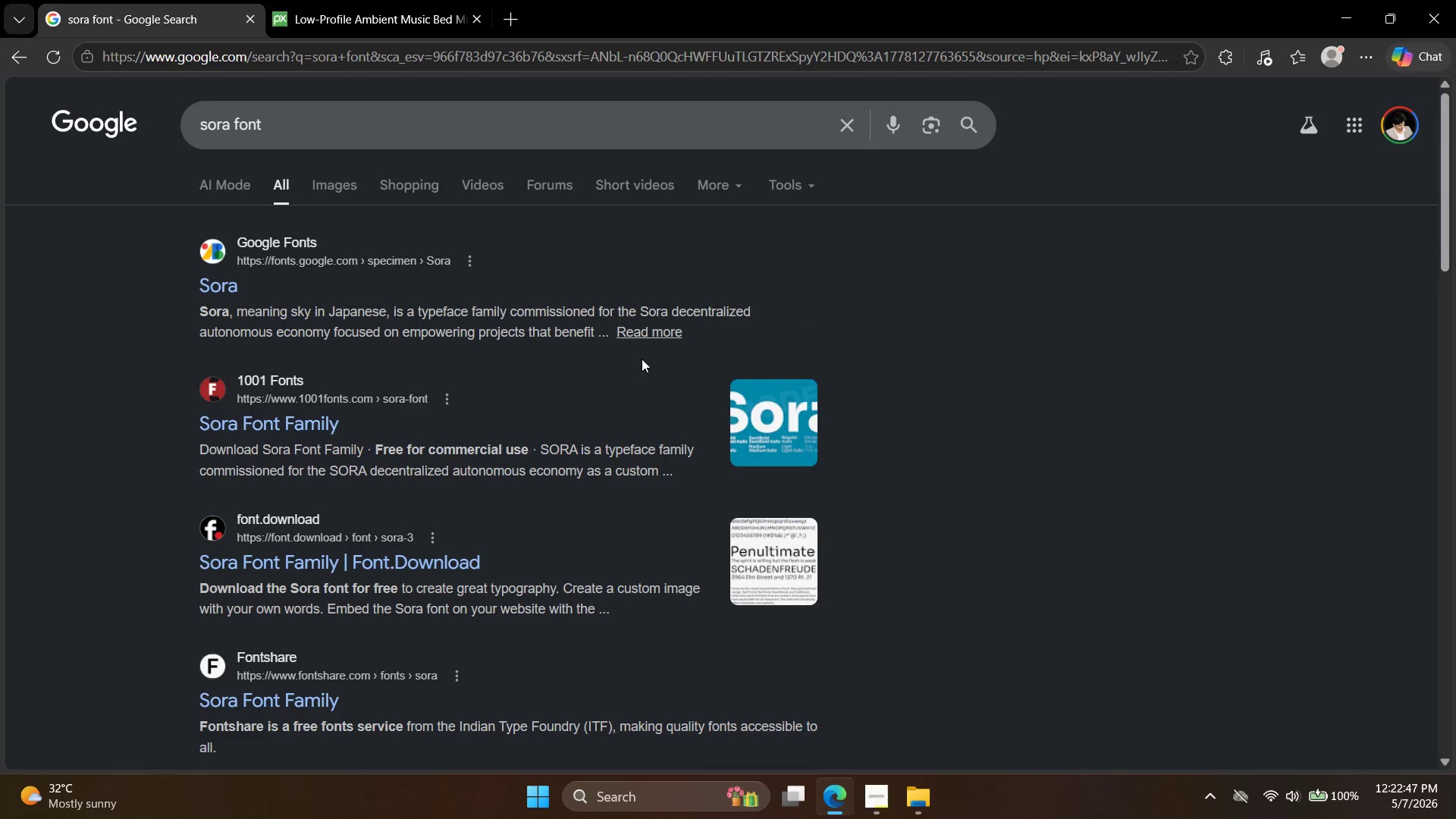 
left_click([229, 283])
 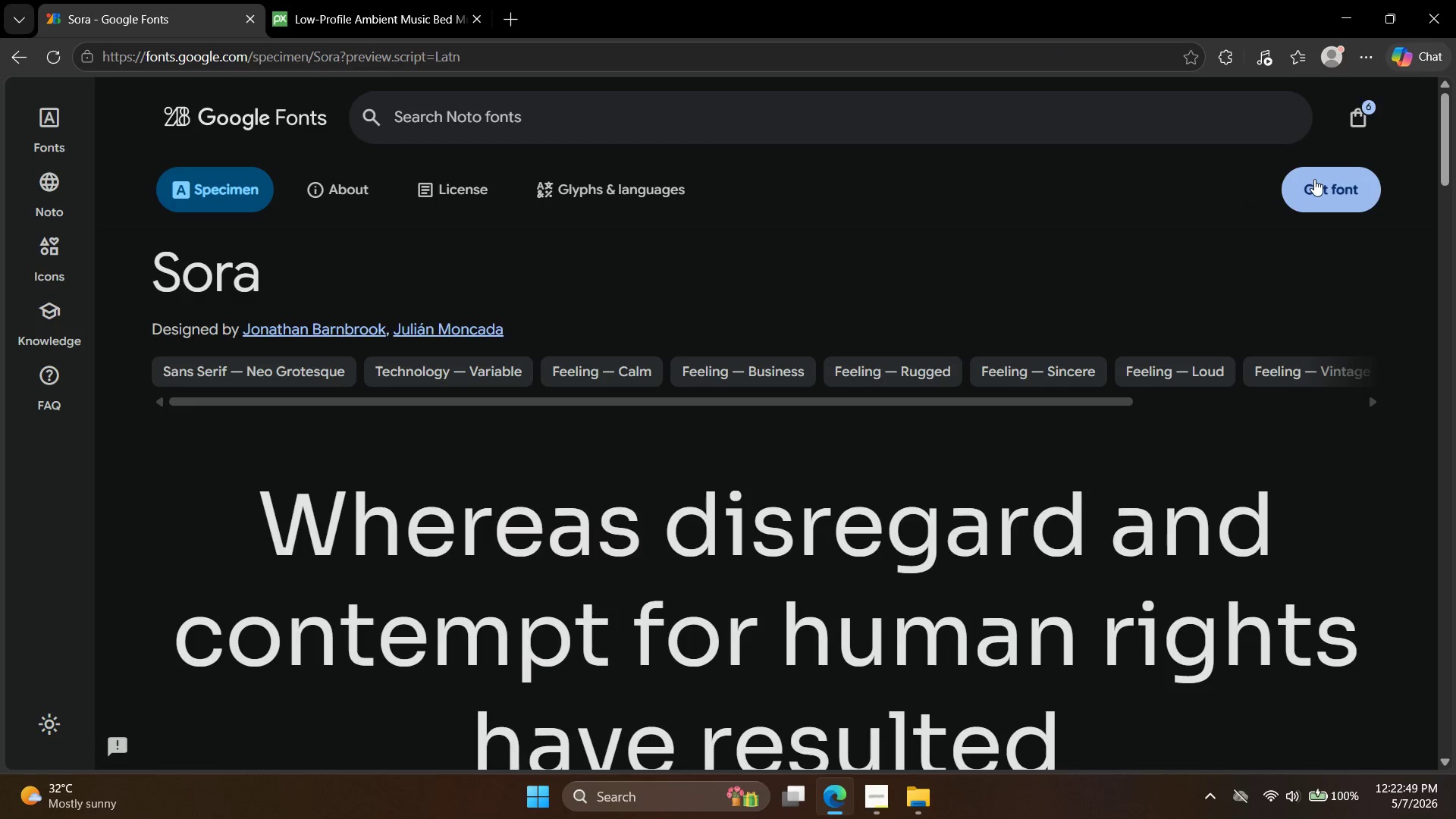 
left_click([1314, 180])
 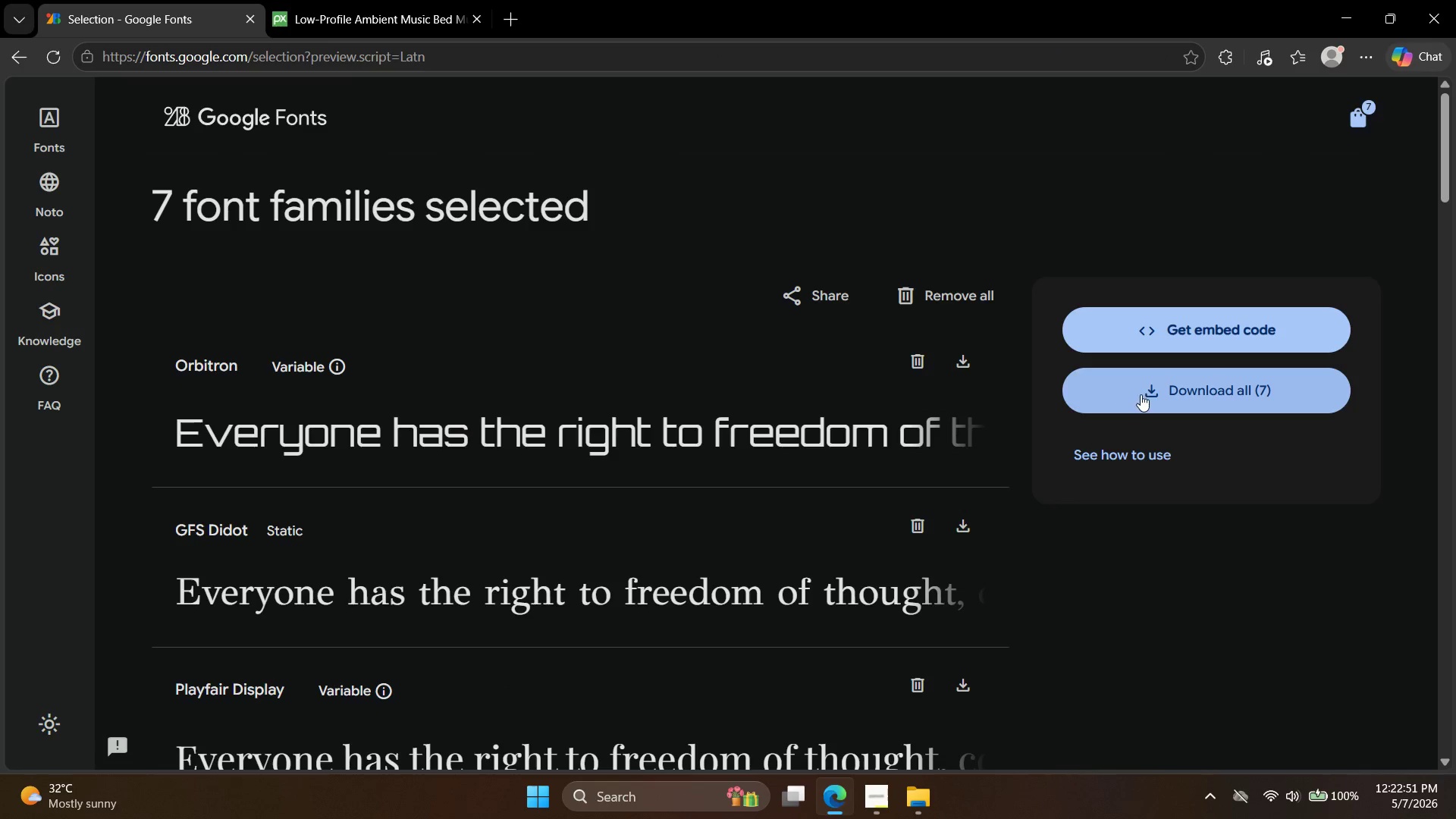 
scroll: coordinate [833, 372], scroll_direction: down, amount: 13.0
 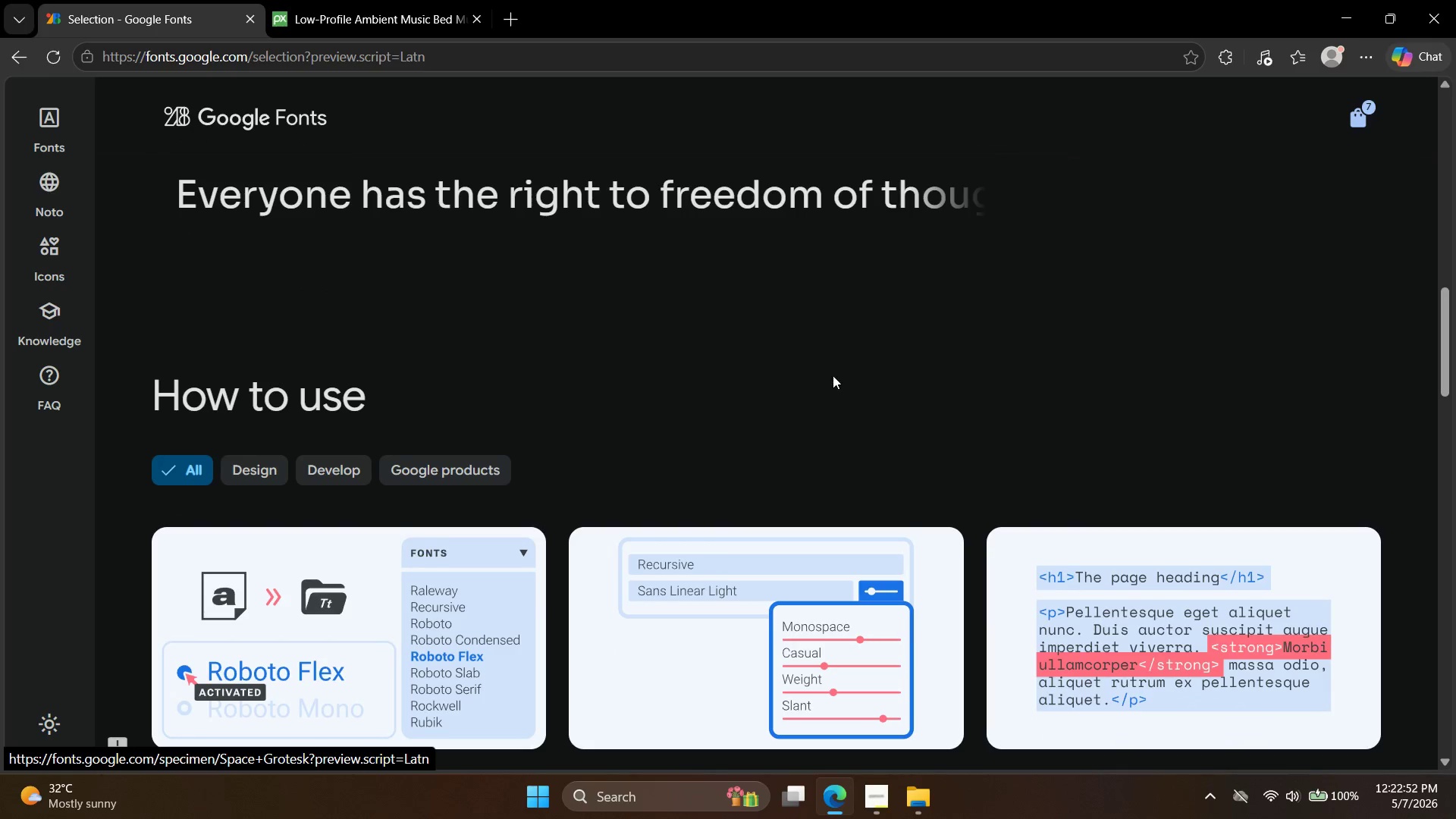 
scroll: coordinate [833, 375], scroll_direction: up, amount: 3.0
 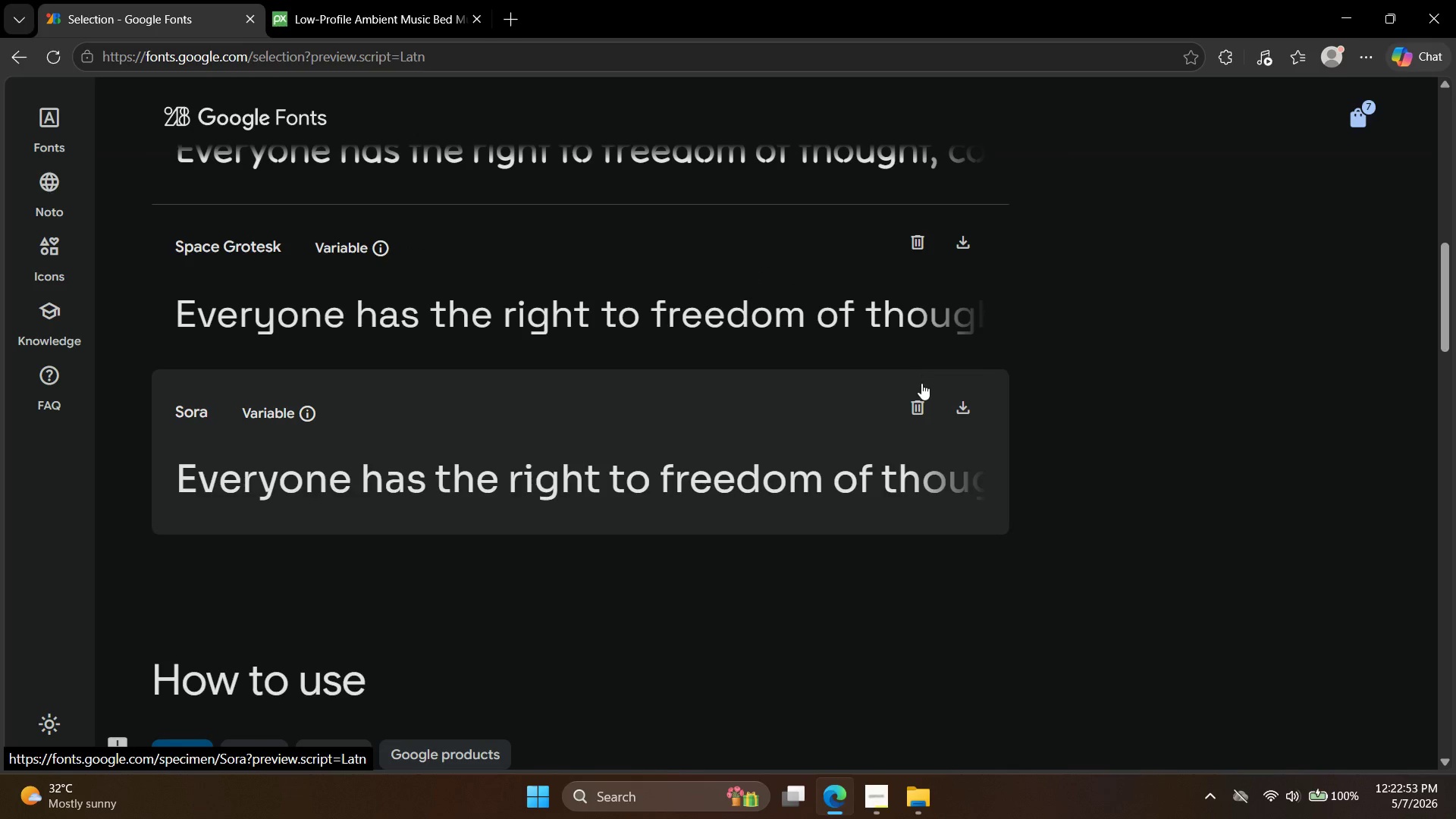 
mouse_move([971, 392])
 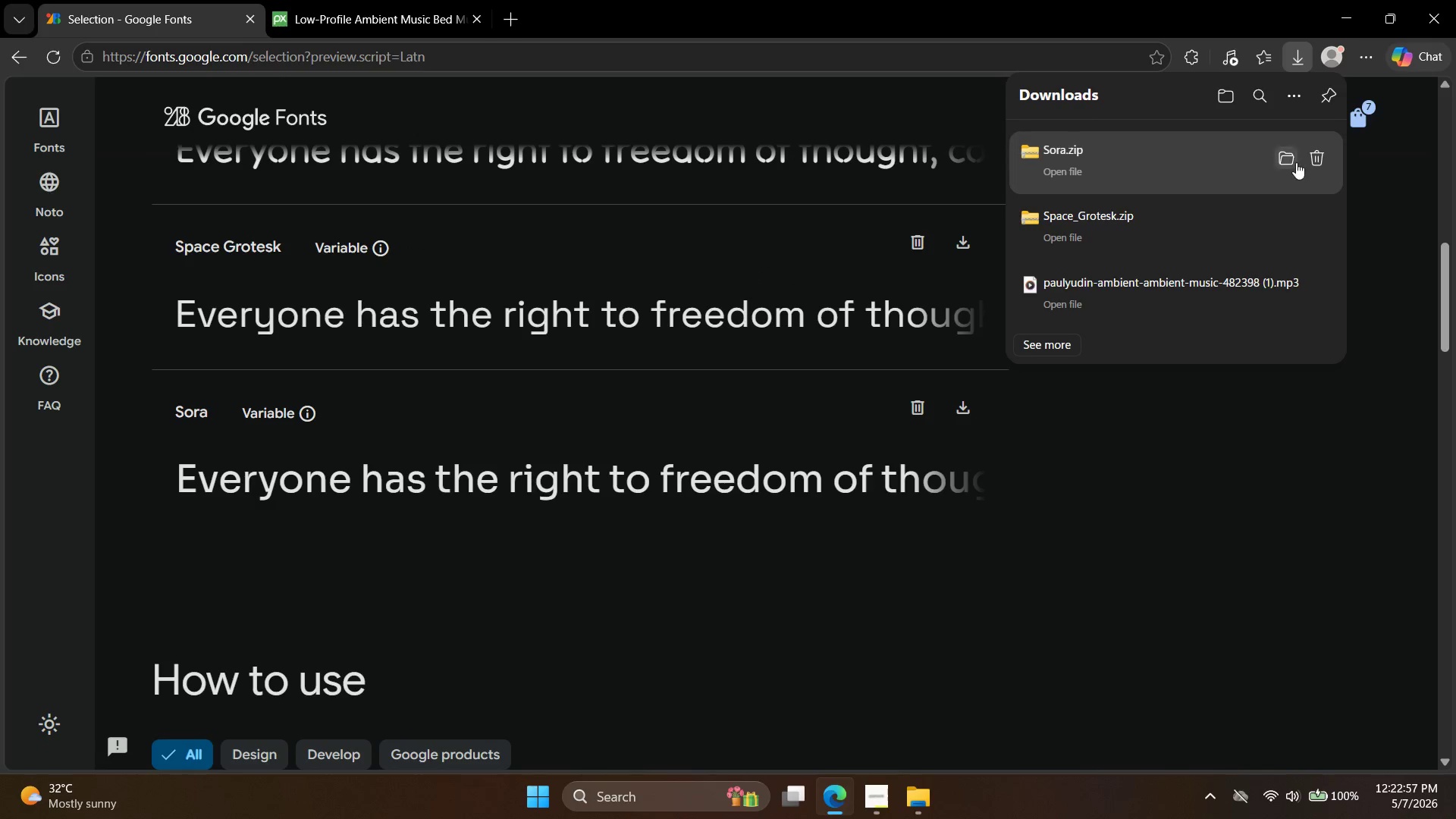 
left_click([1289, 152])
 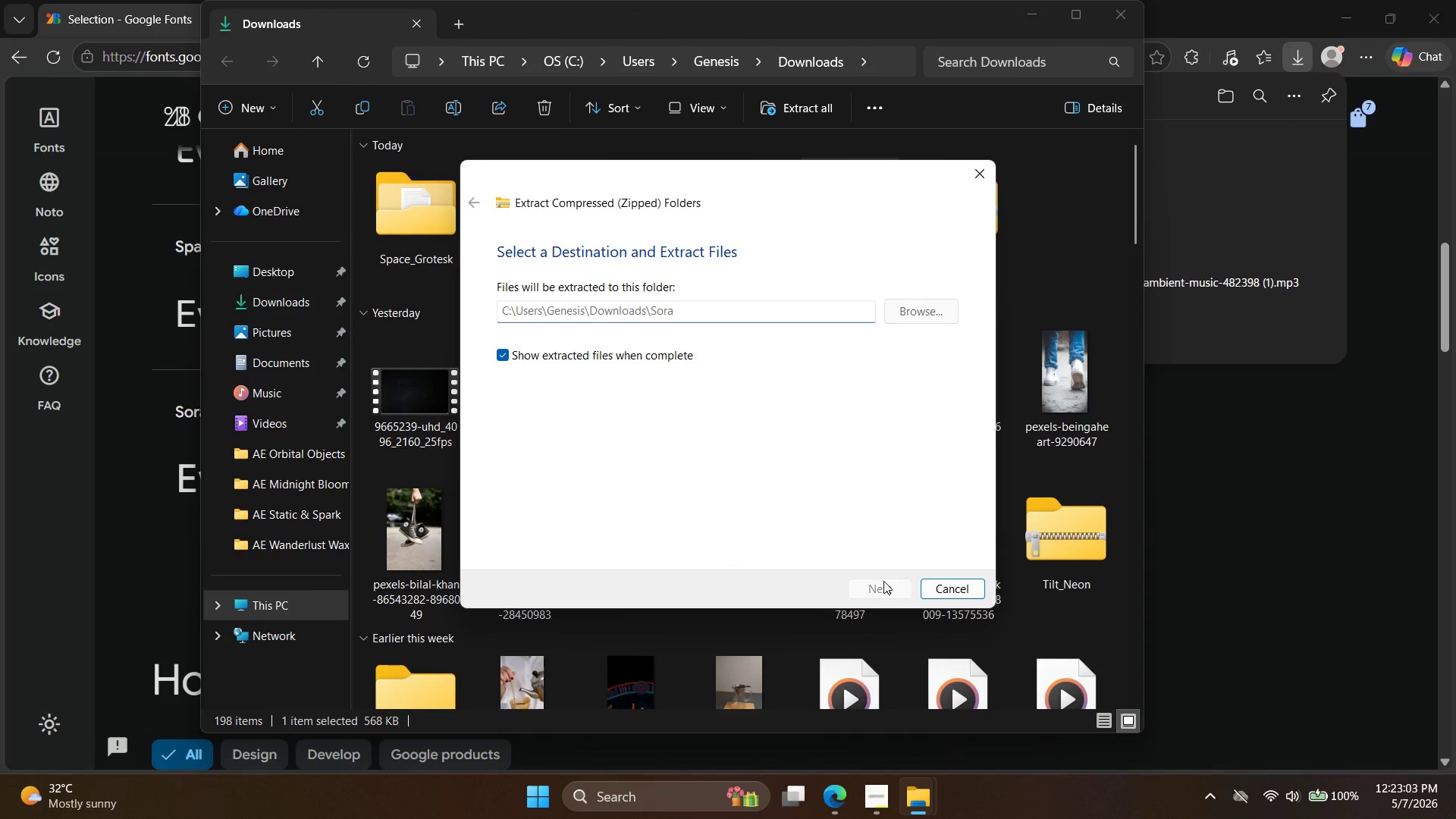 
wait(6.58)
 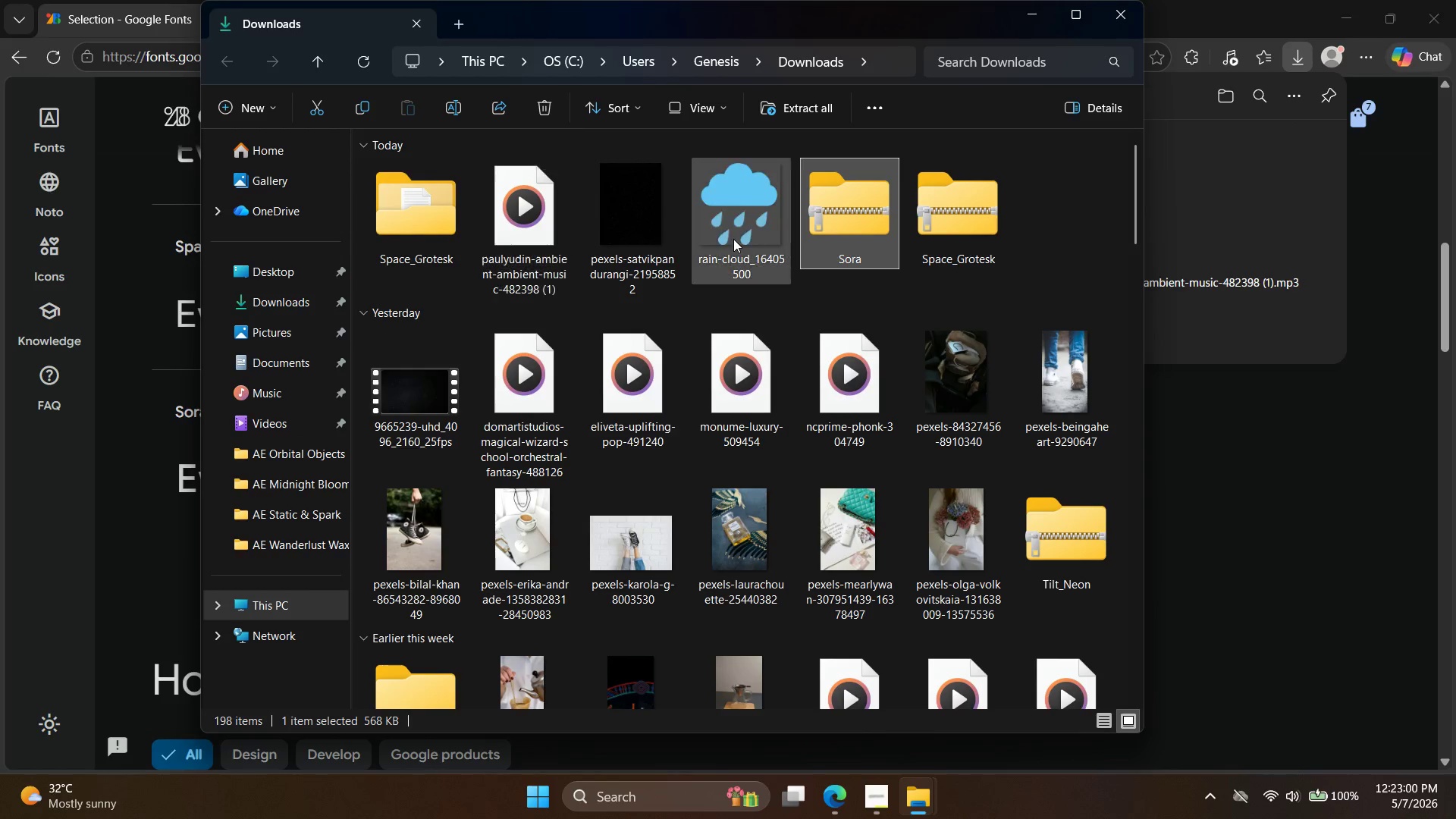 
left_click([564, 303])
 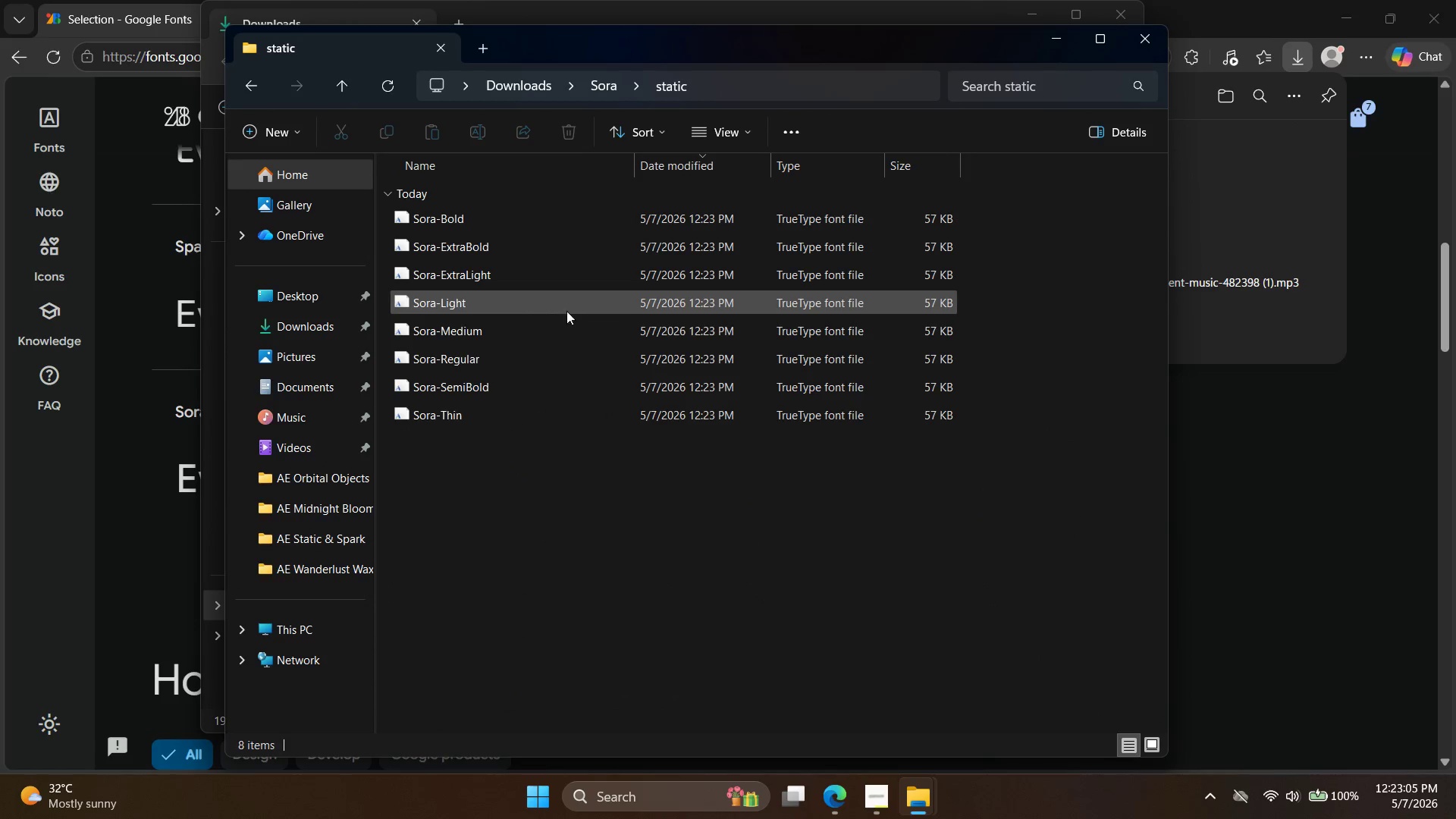 
key(Control+A)
 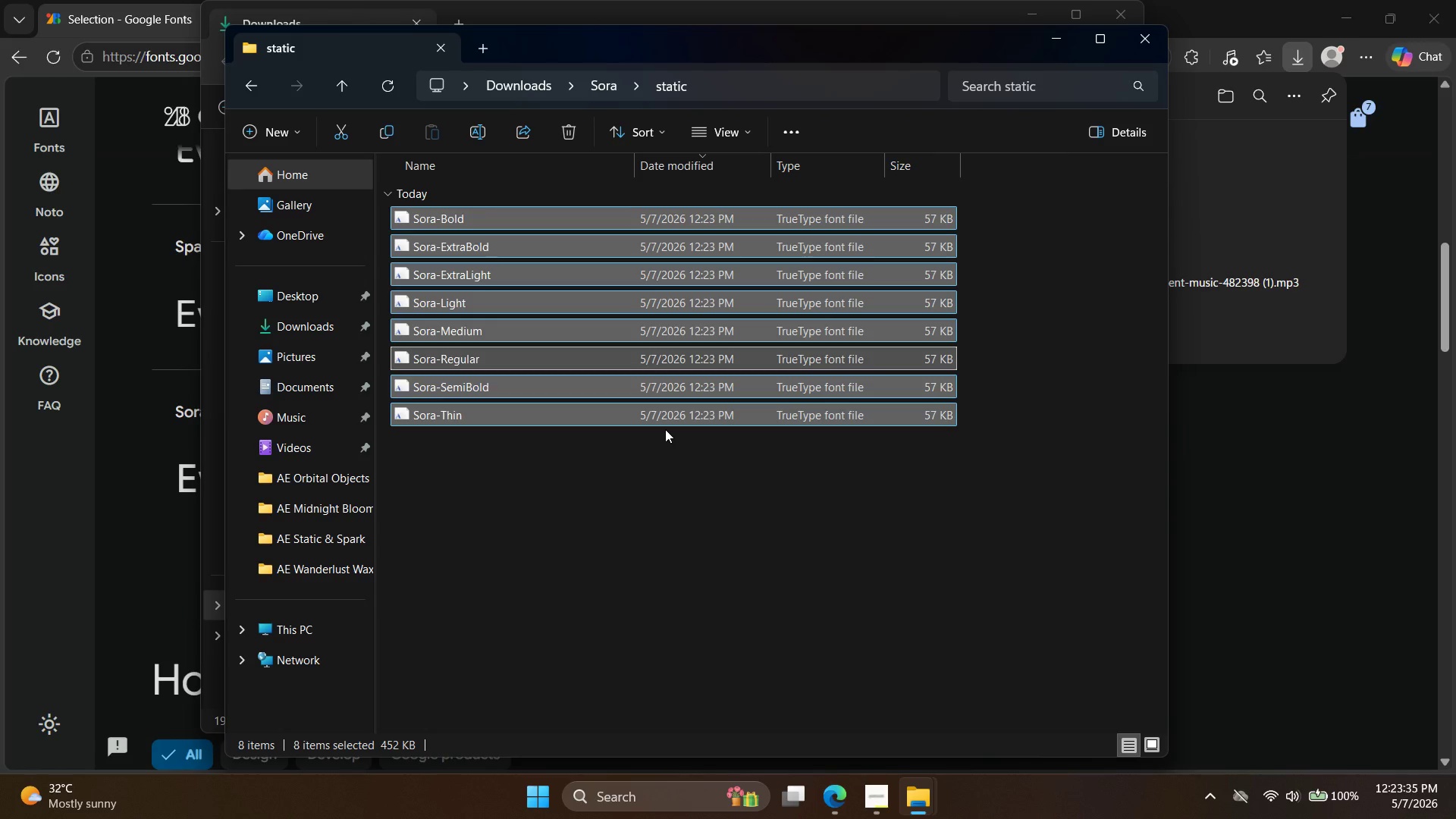 
wait(33.84)
 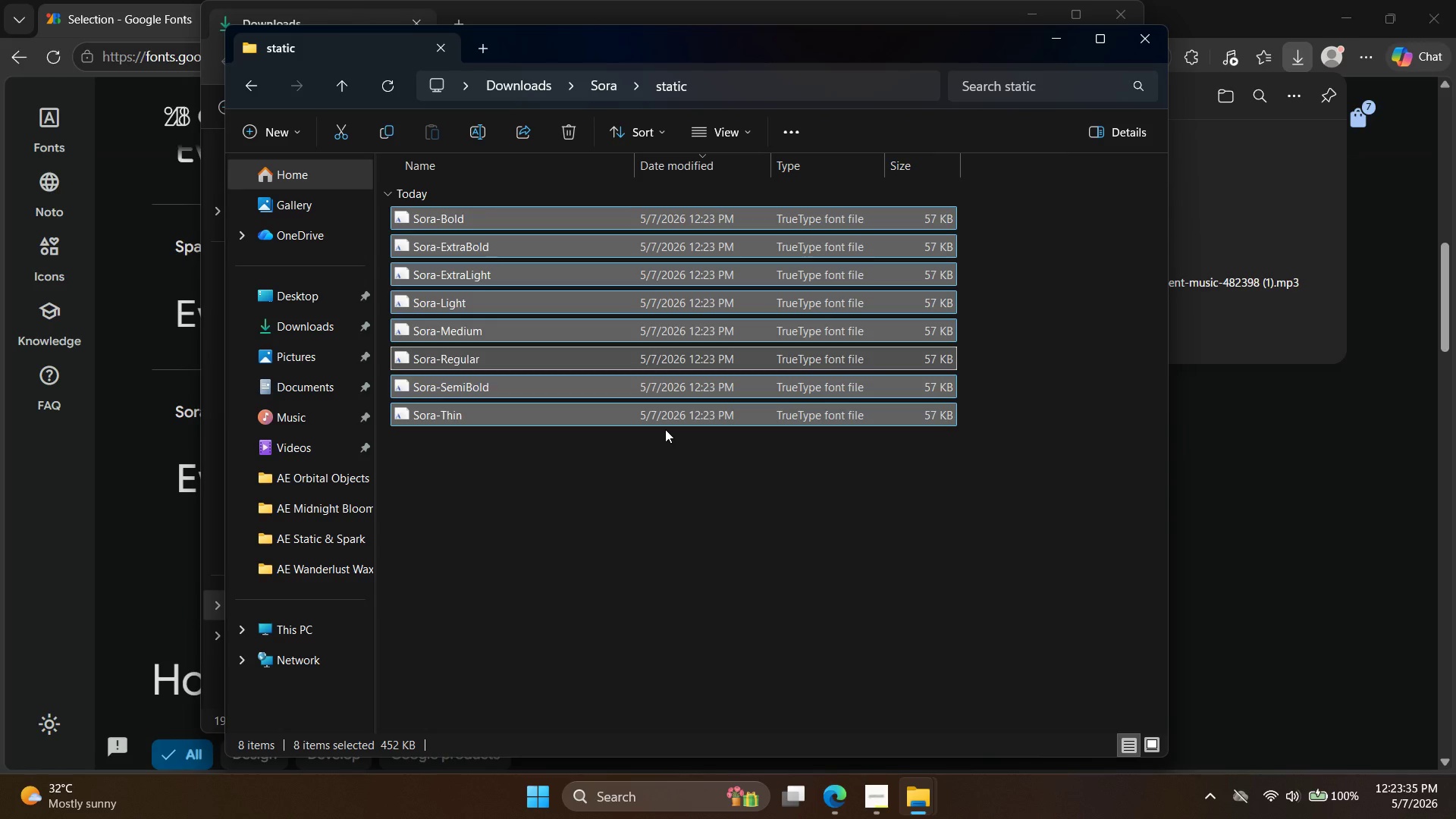 
left_click([348, 79])
 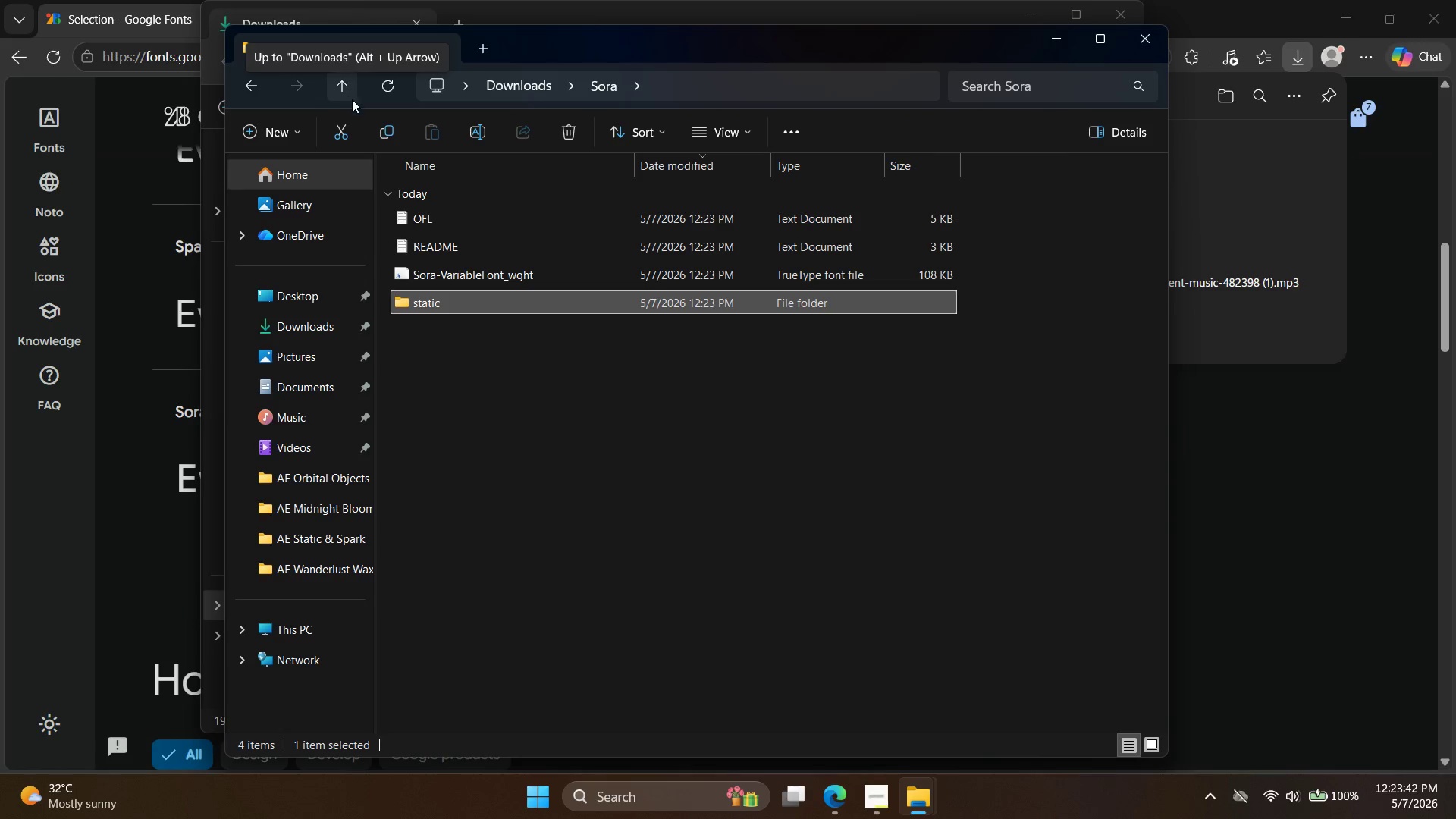 
left_click([820, 802])
 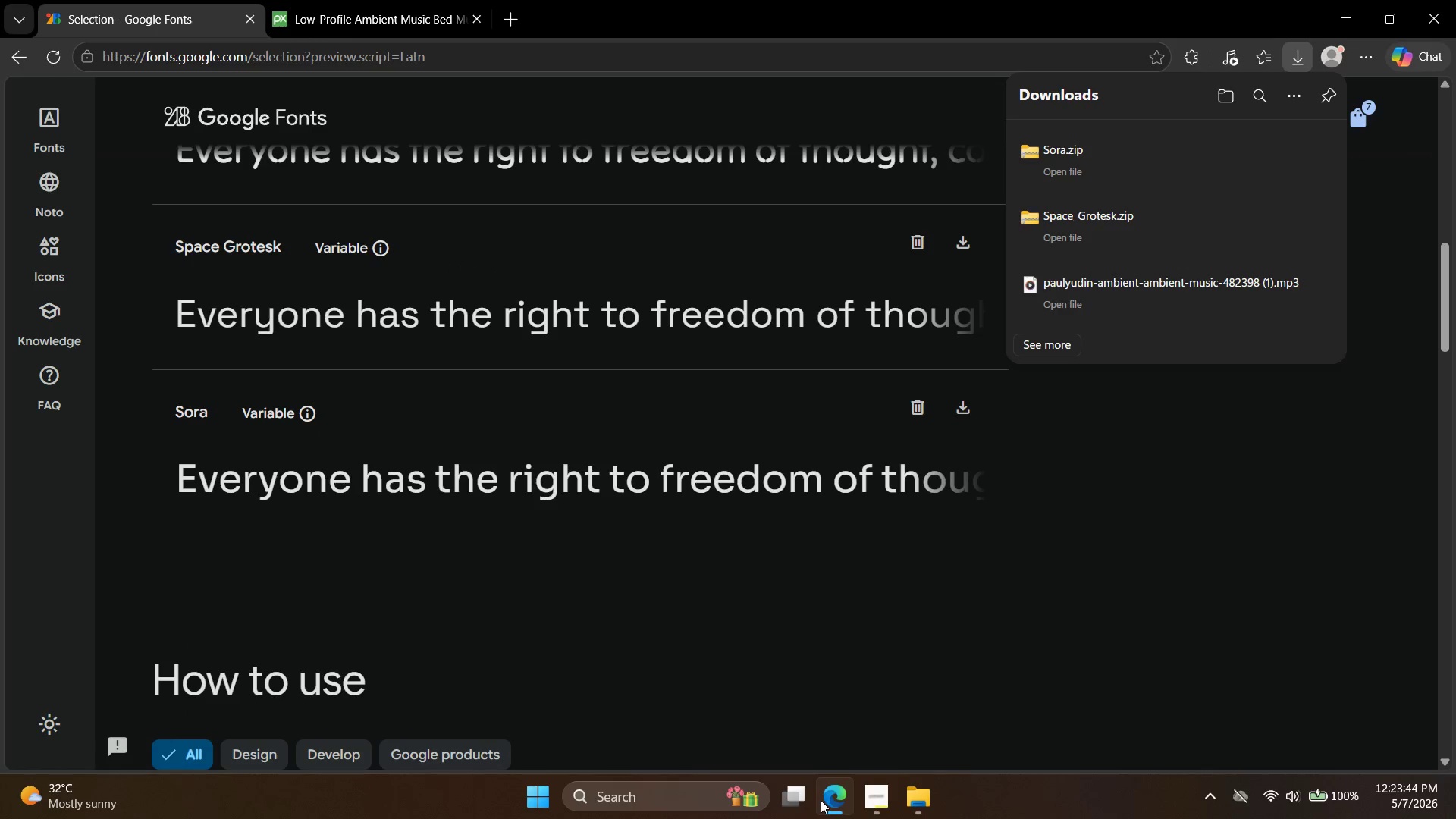 
left_click([821, 800])
 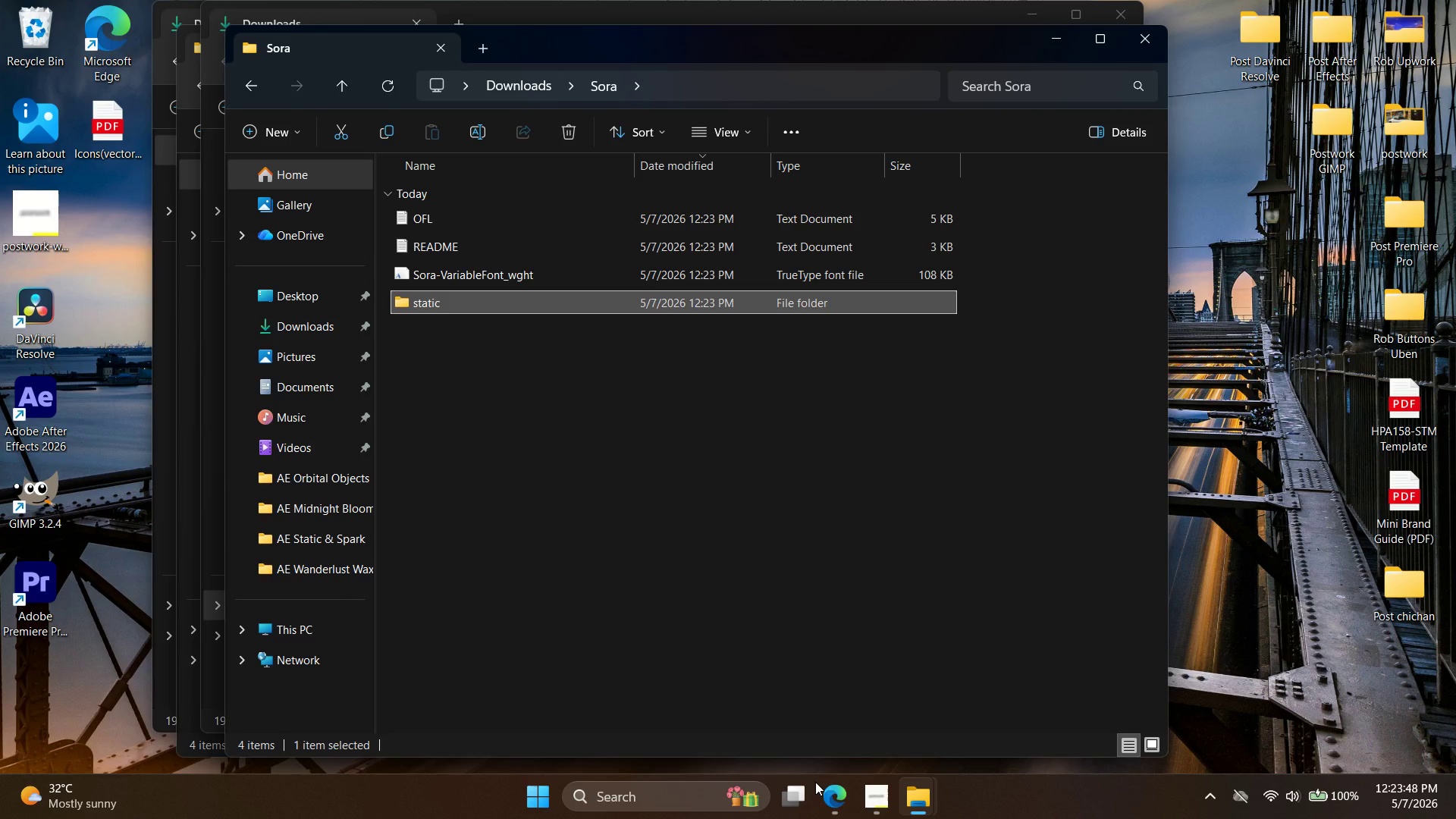 
left_click([841, 801])
 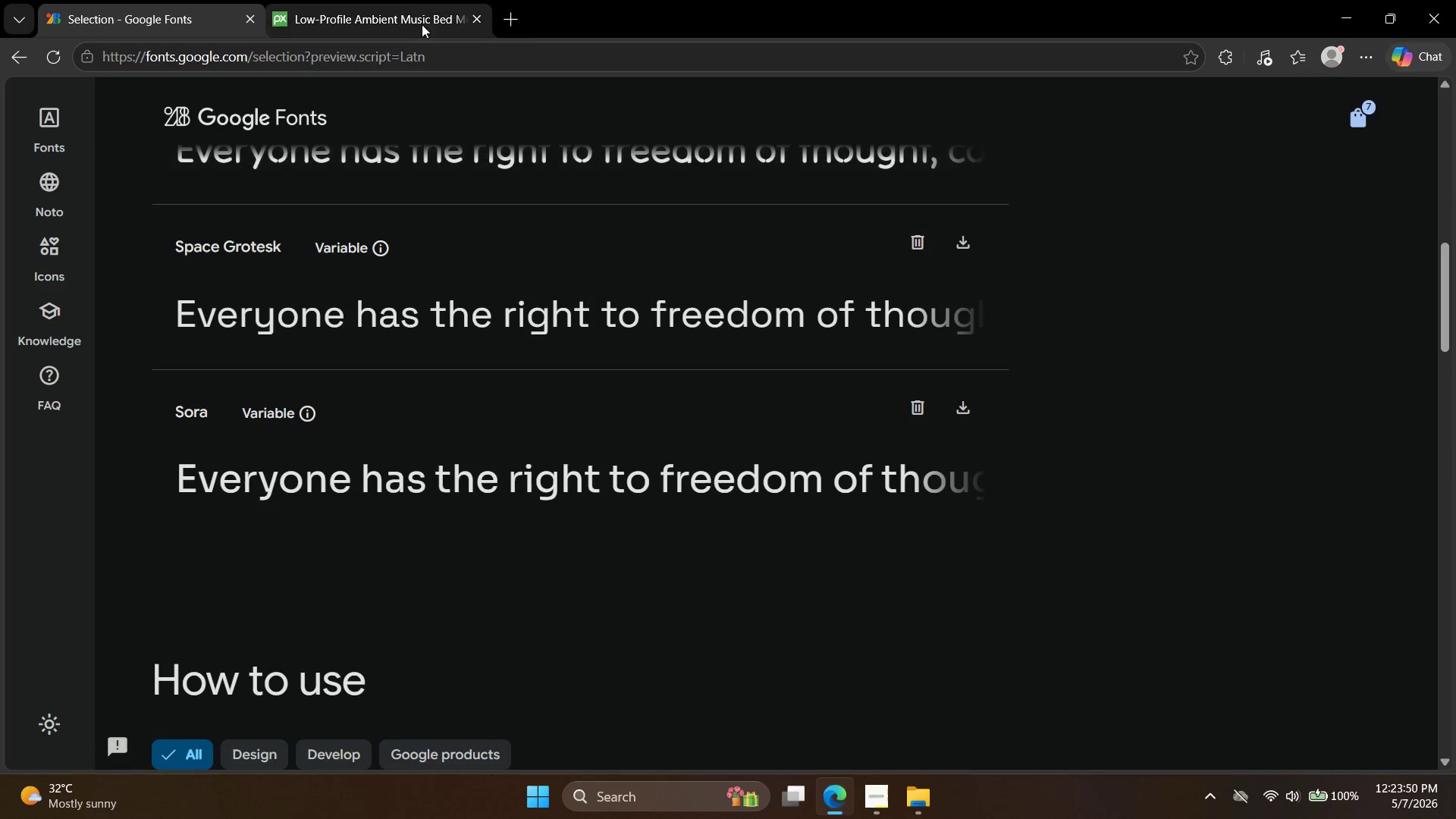 
left_click([408, 0])
 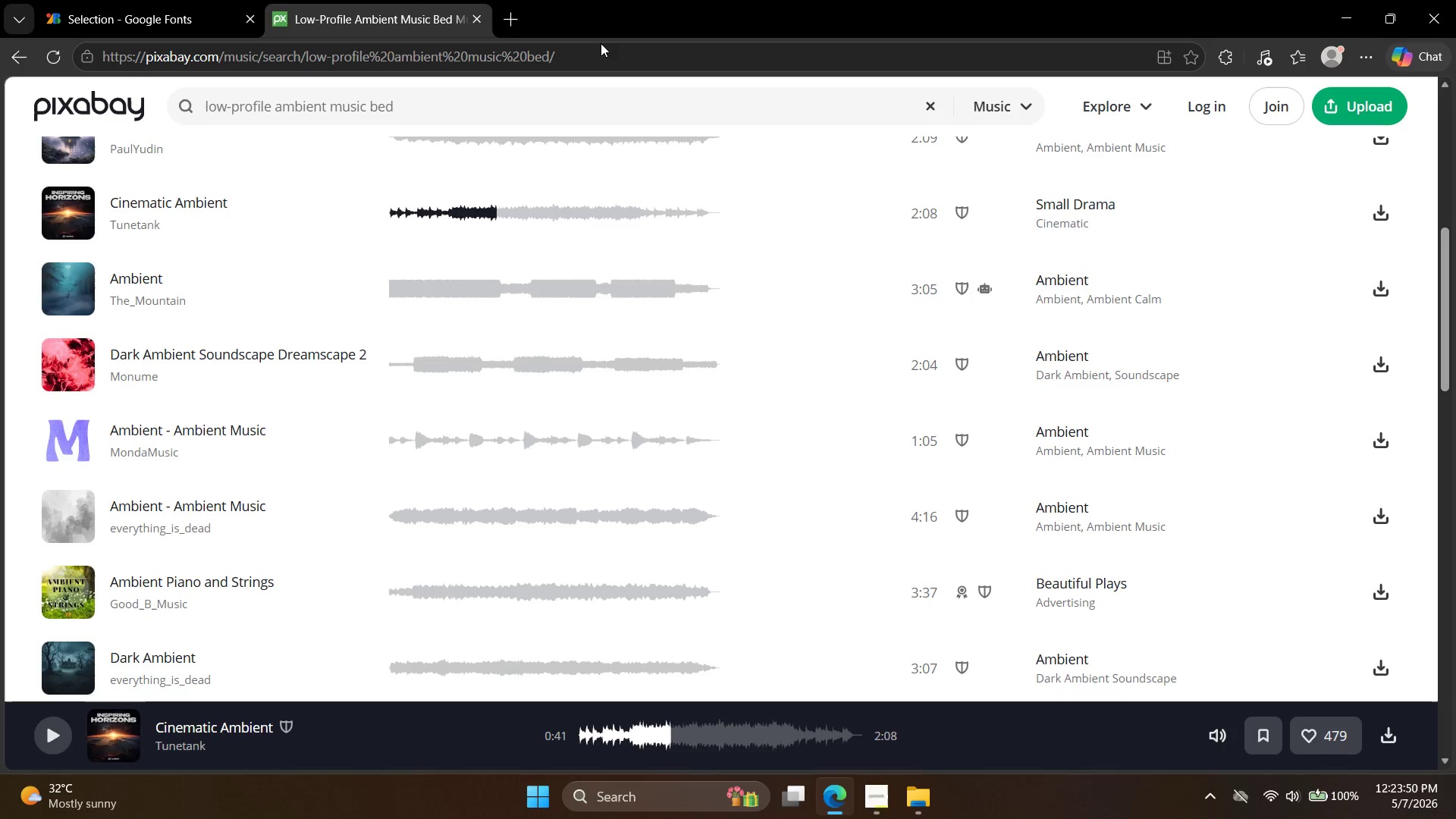 
scroll: coordinate [905, 246], scroll_direction: up, amount: 5.0
 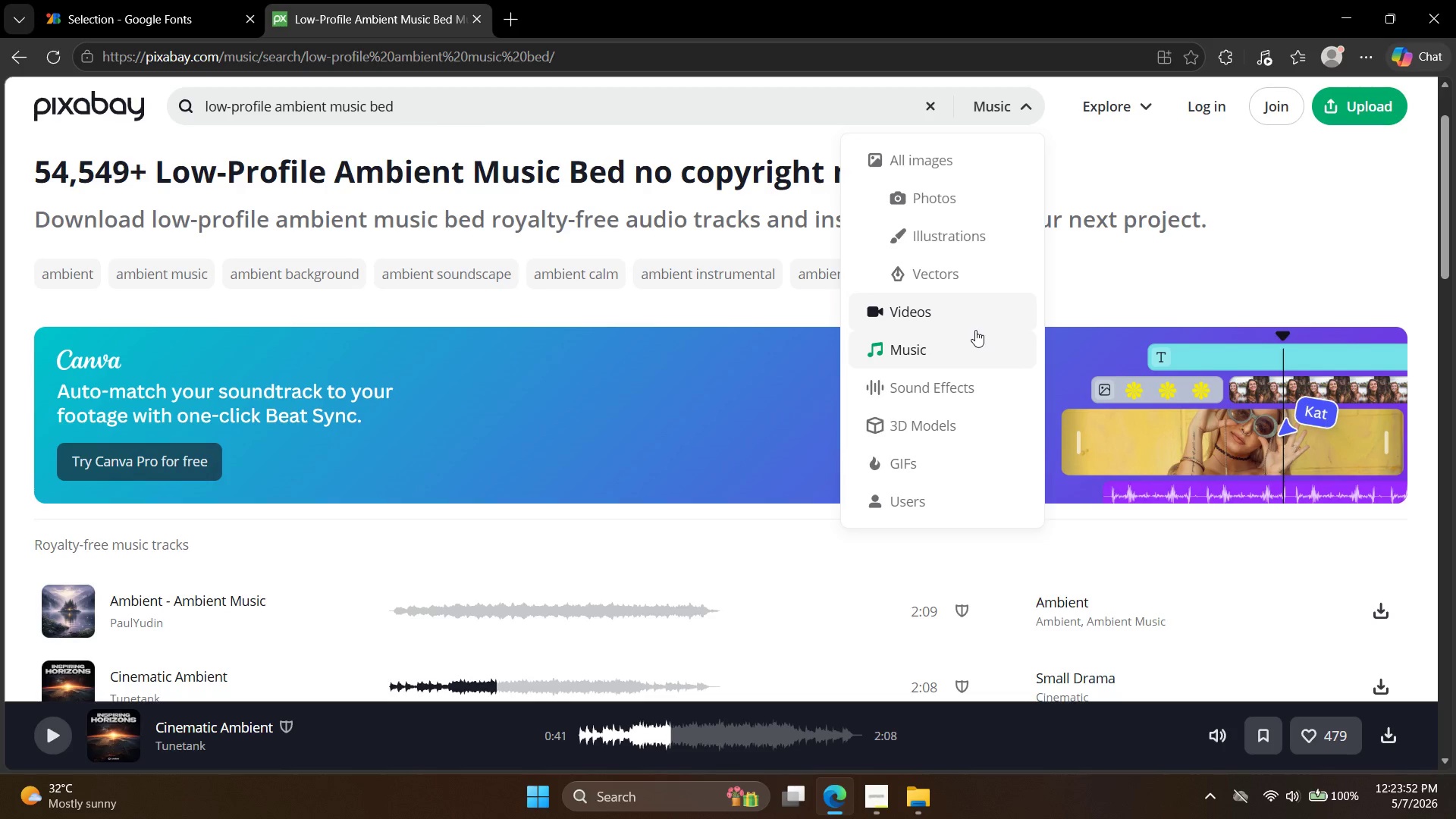 
left_click([969, 388])
 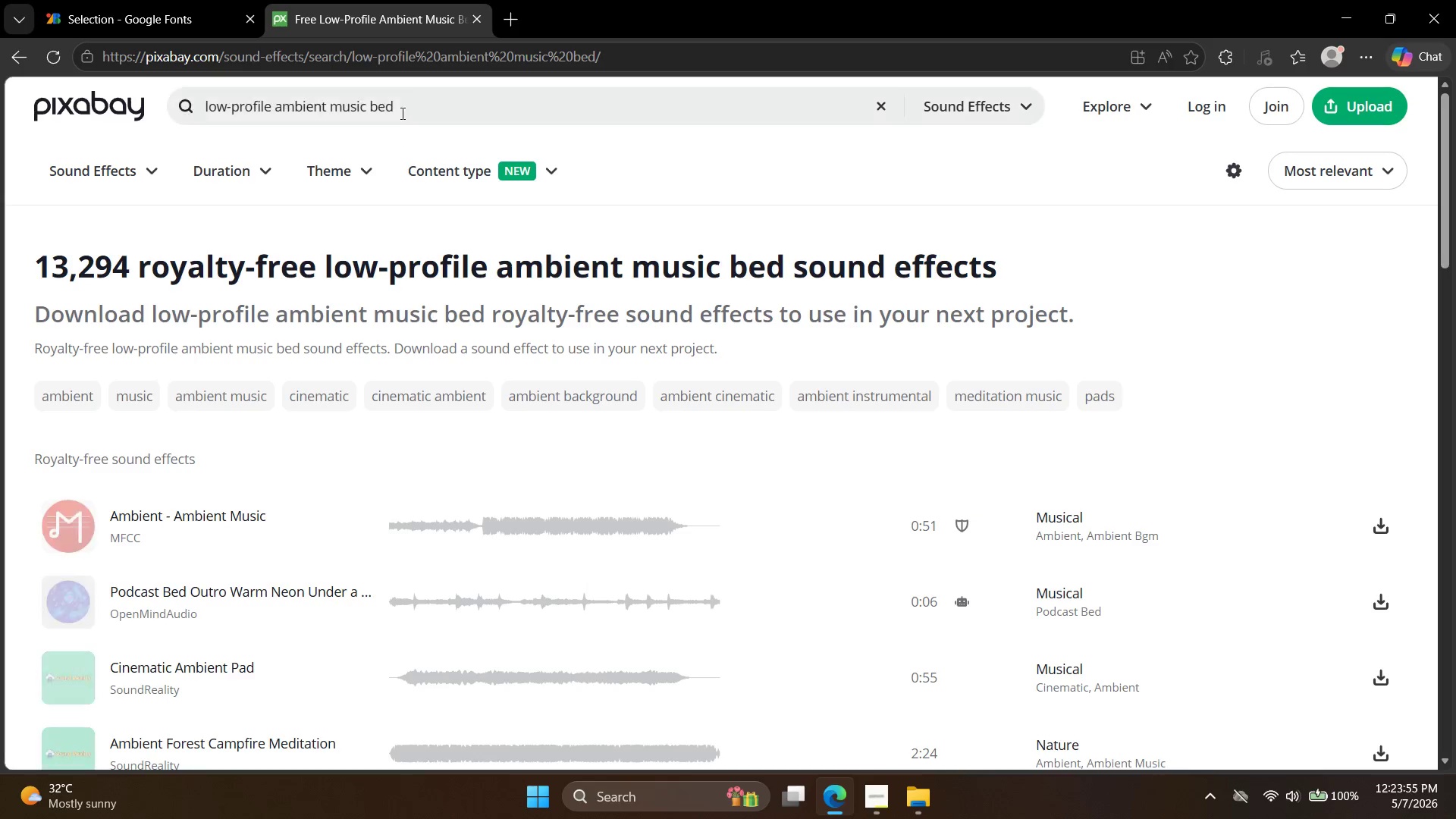 
double_click([411, 99])
 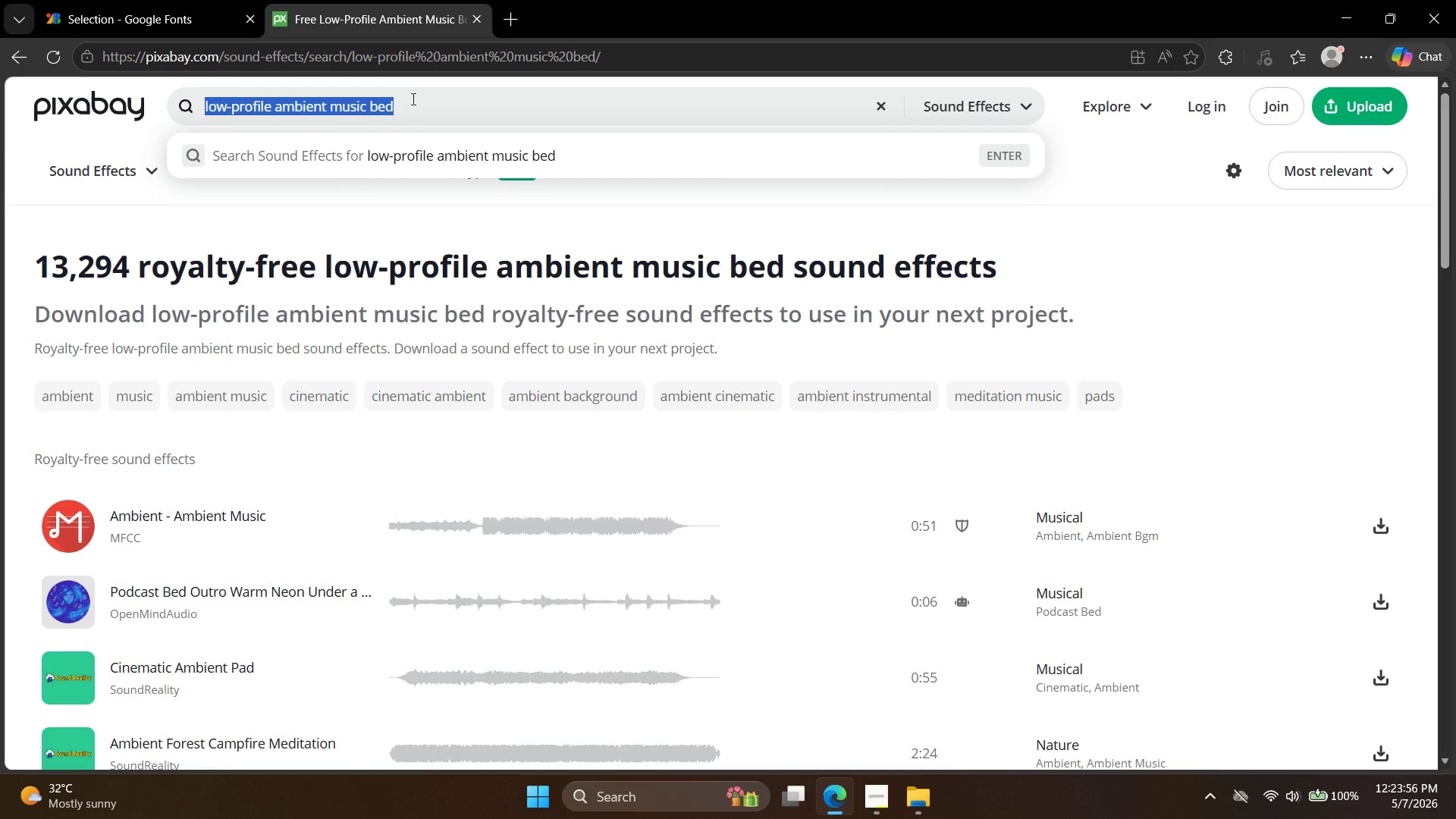 
type(futuristic hgum)
key(Backspace)
key(Backspace)
key(Backspace)
type(umn)
key(Backspace)
key(Backspace)
type(m)
 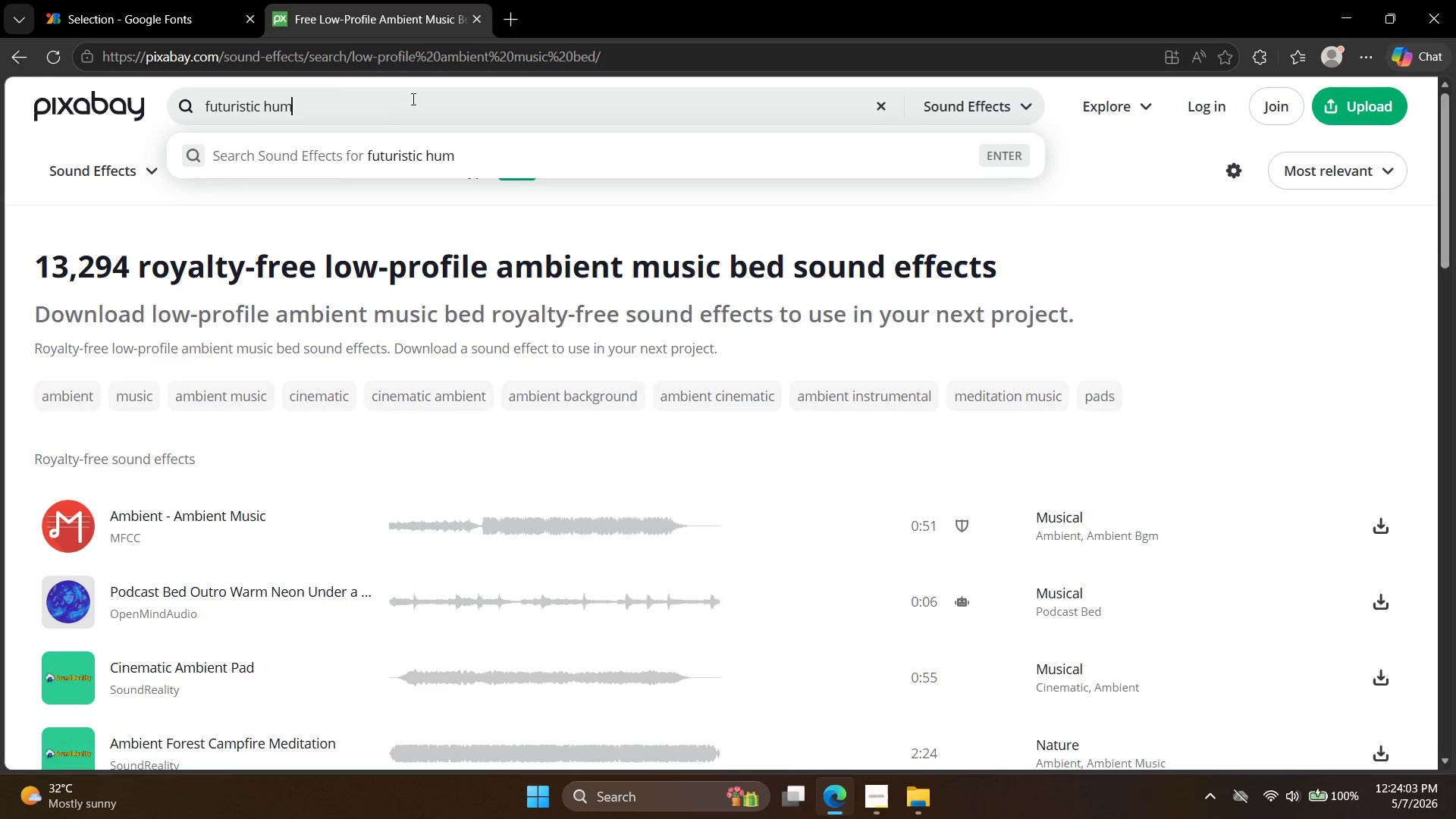 
key(Enter)
 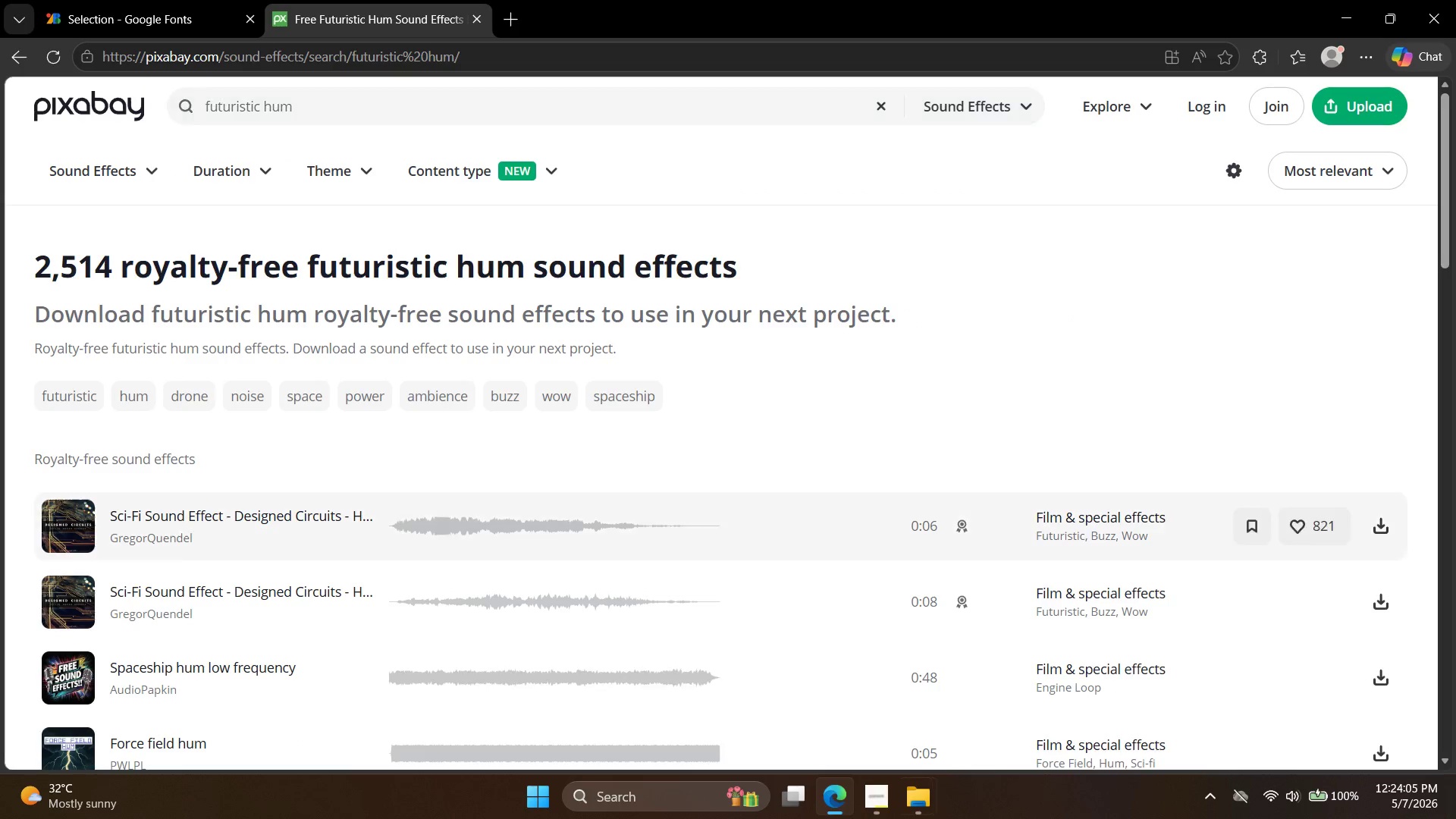 
left_click([884, 805])